 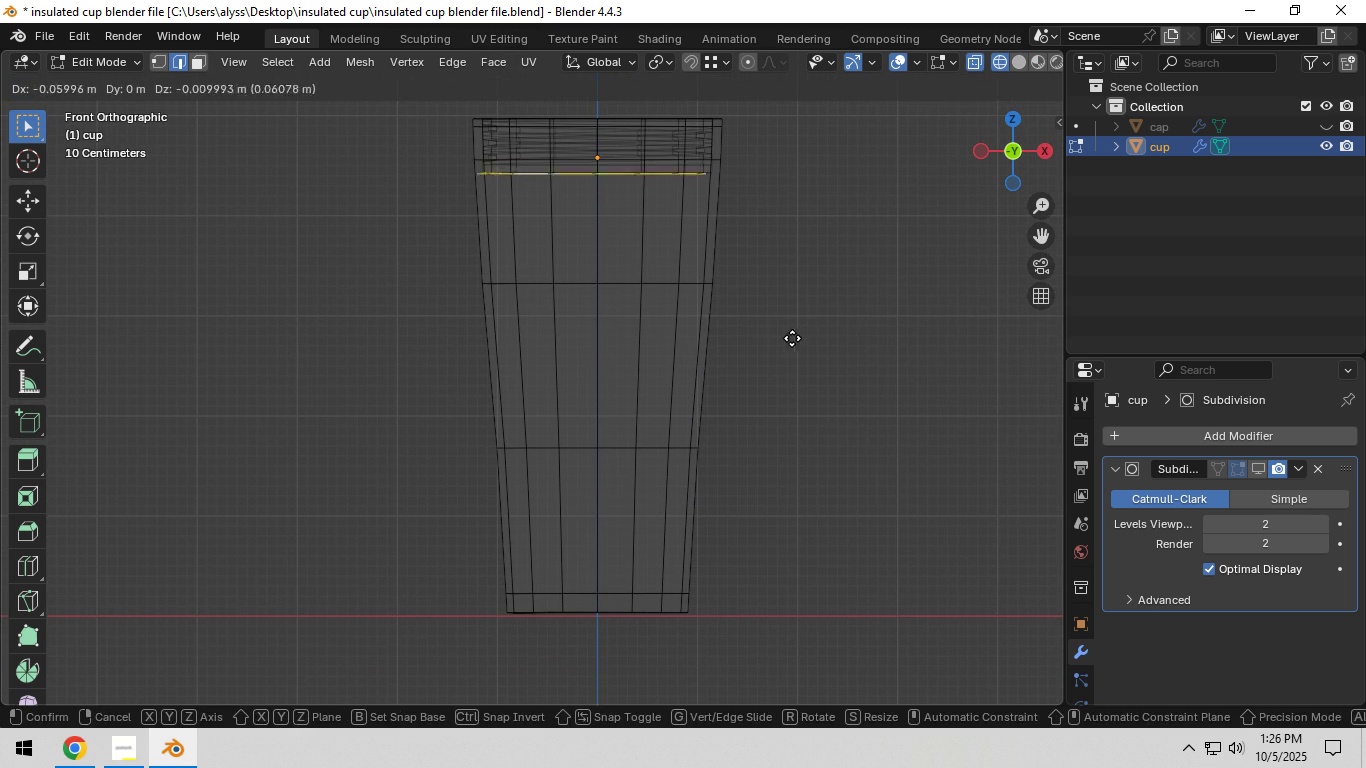 
right_click([798, 342])
 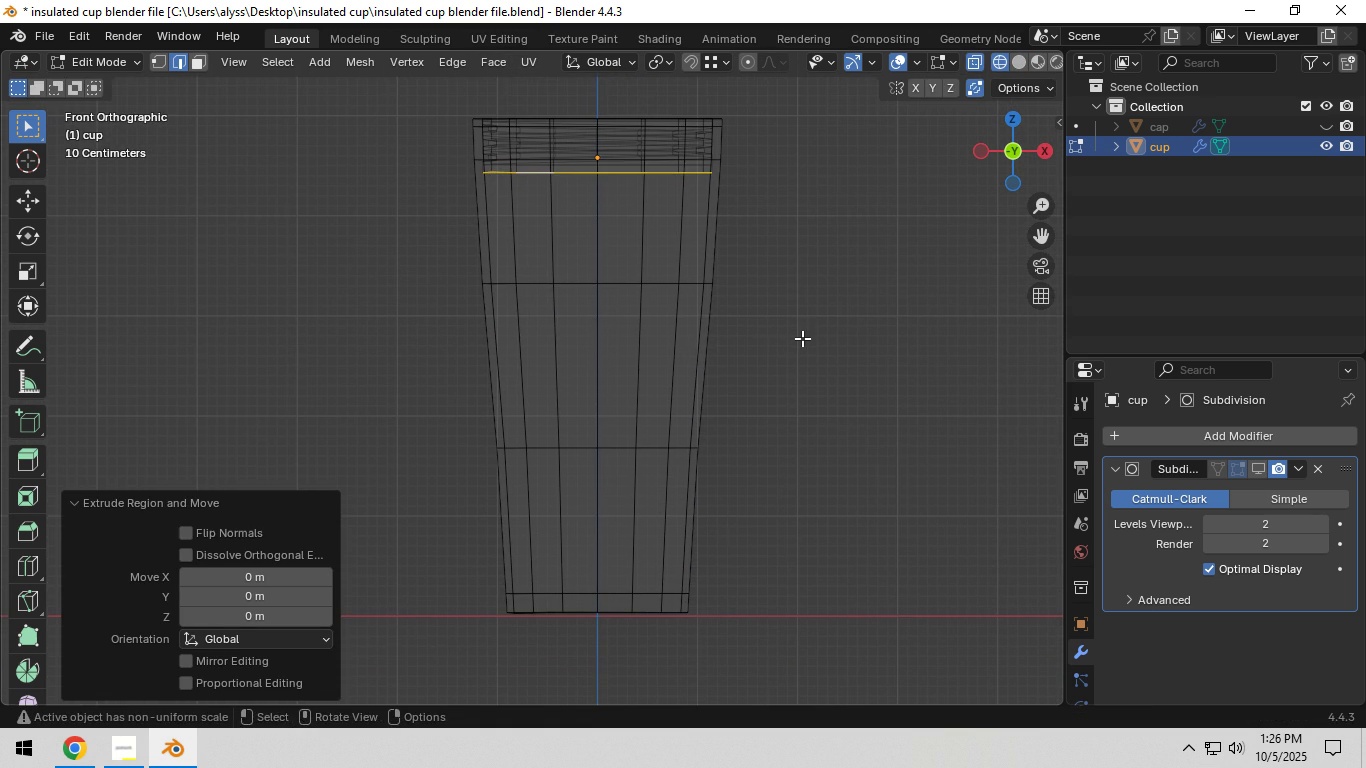 
type(gz)
 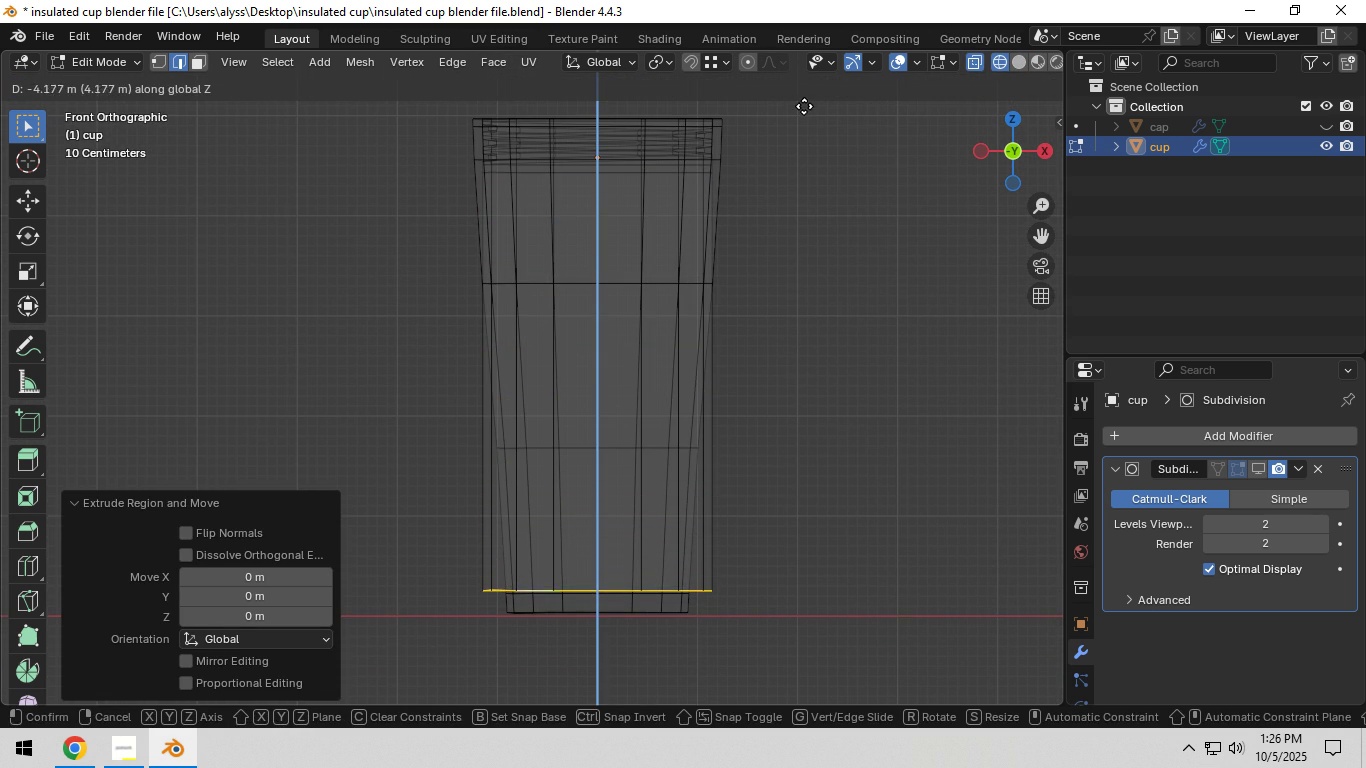 
left_click([807, 98])
 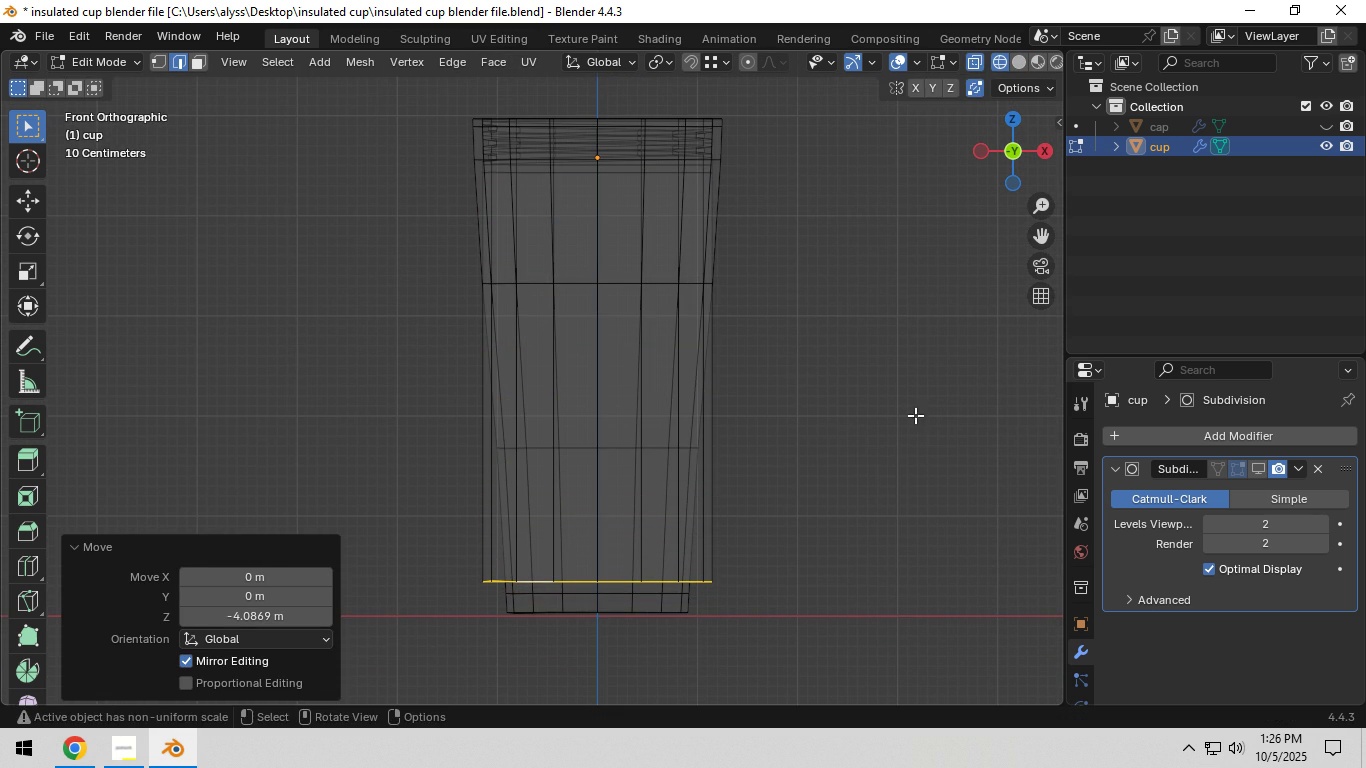 
key(S)
 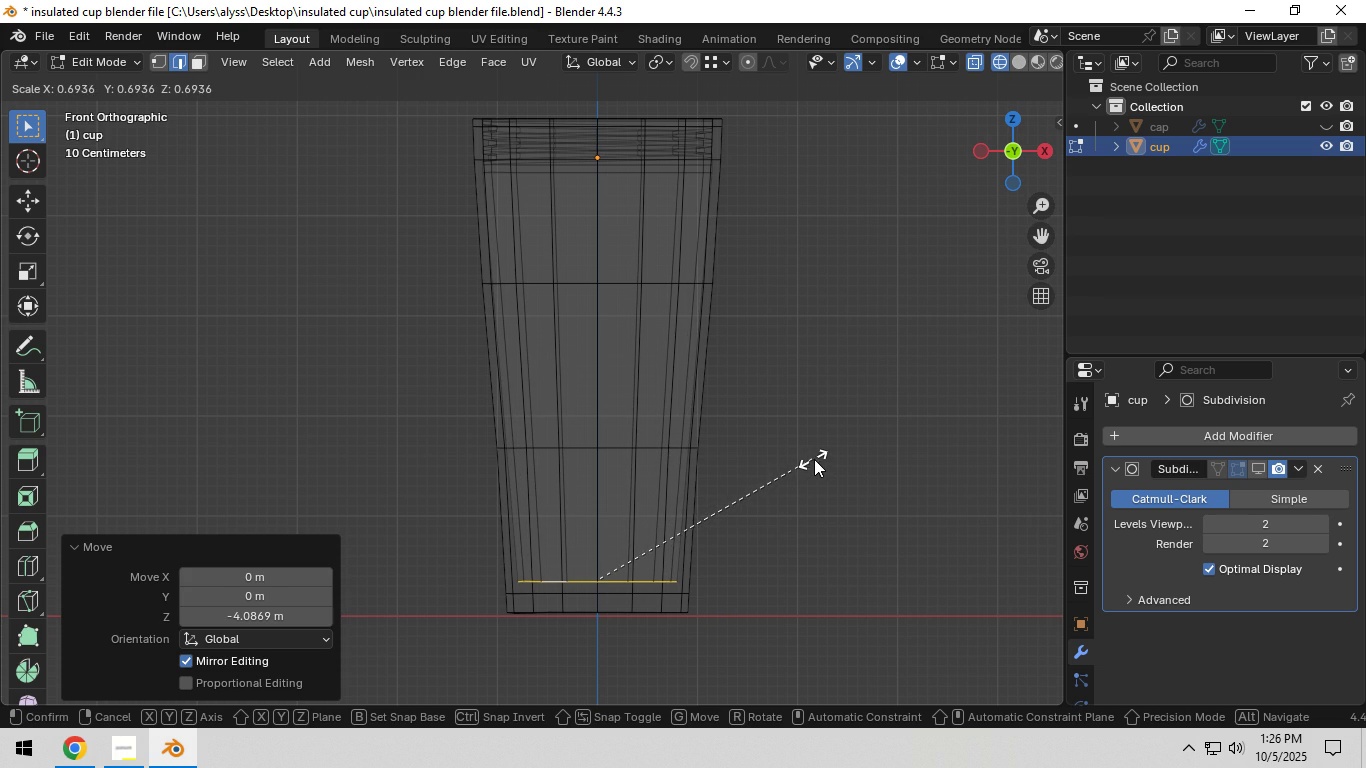 
left_click([814, 459])